 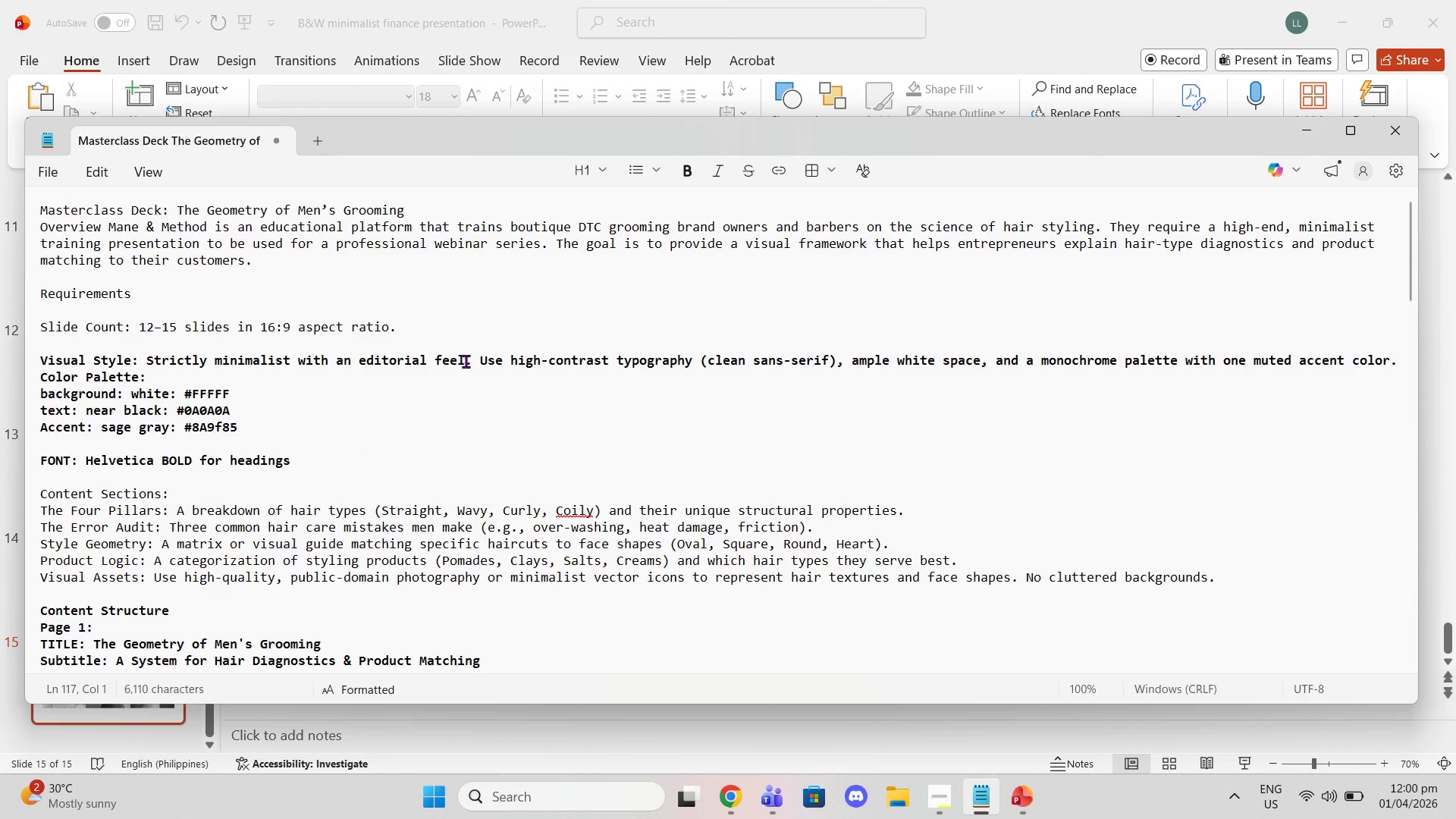 
scroll: coordinate [652, 344], scroll_direction: down, amount: 4.0
 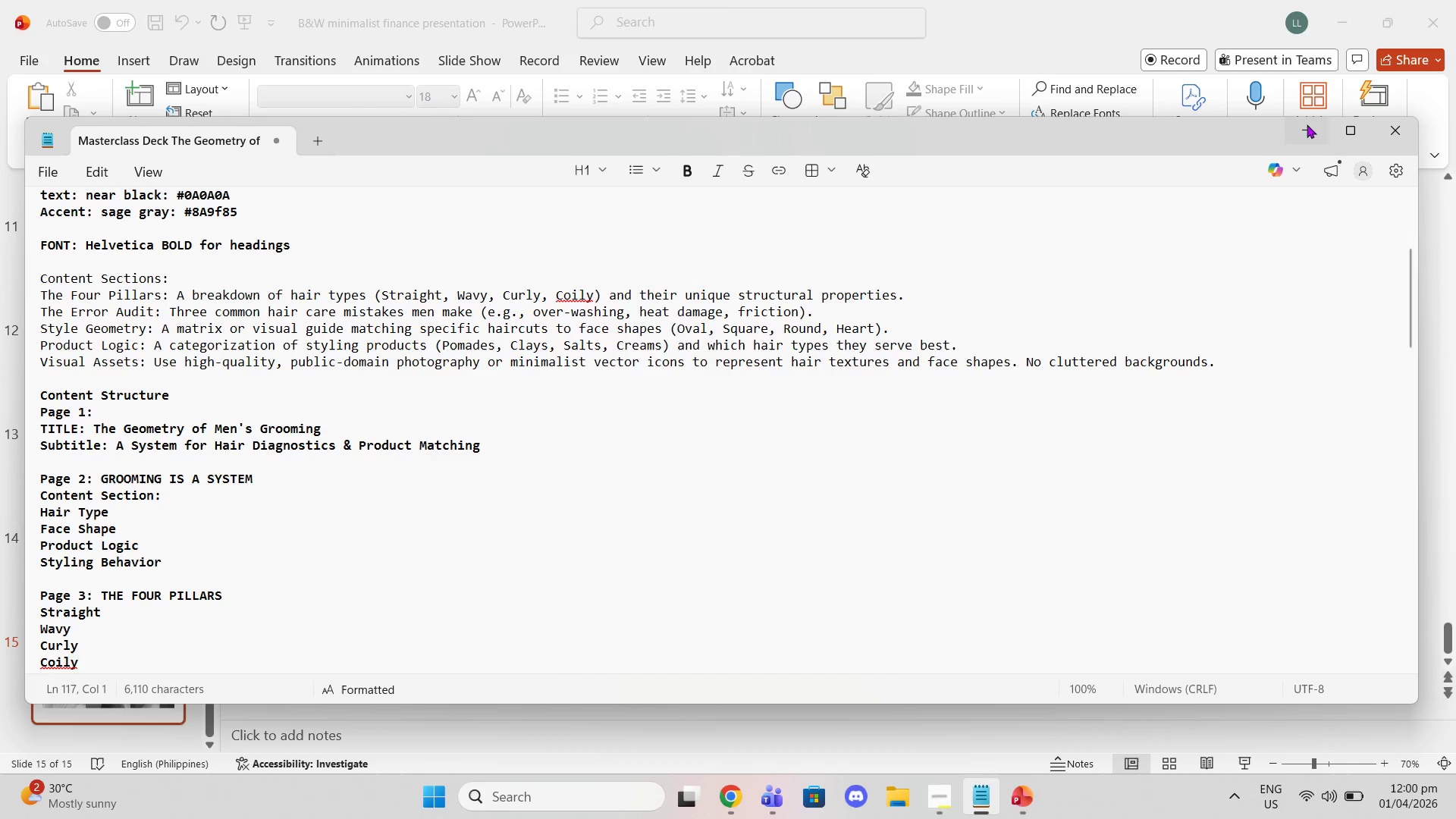 
left_click([1309, 129])
 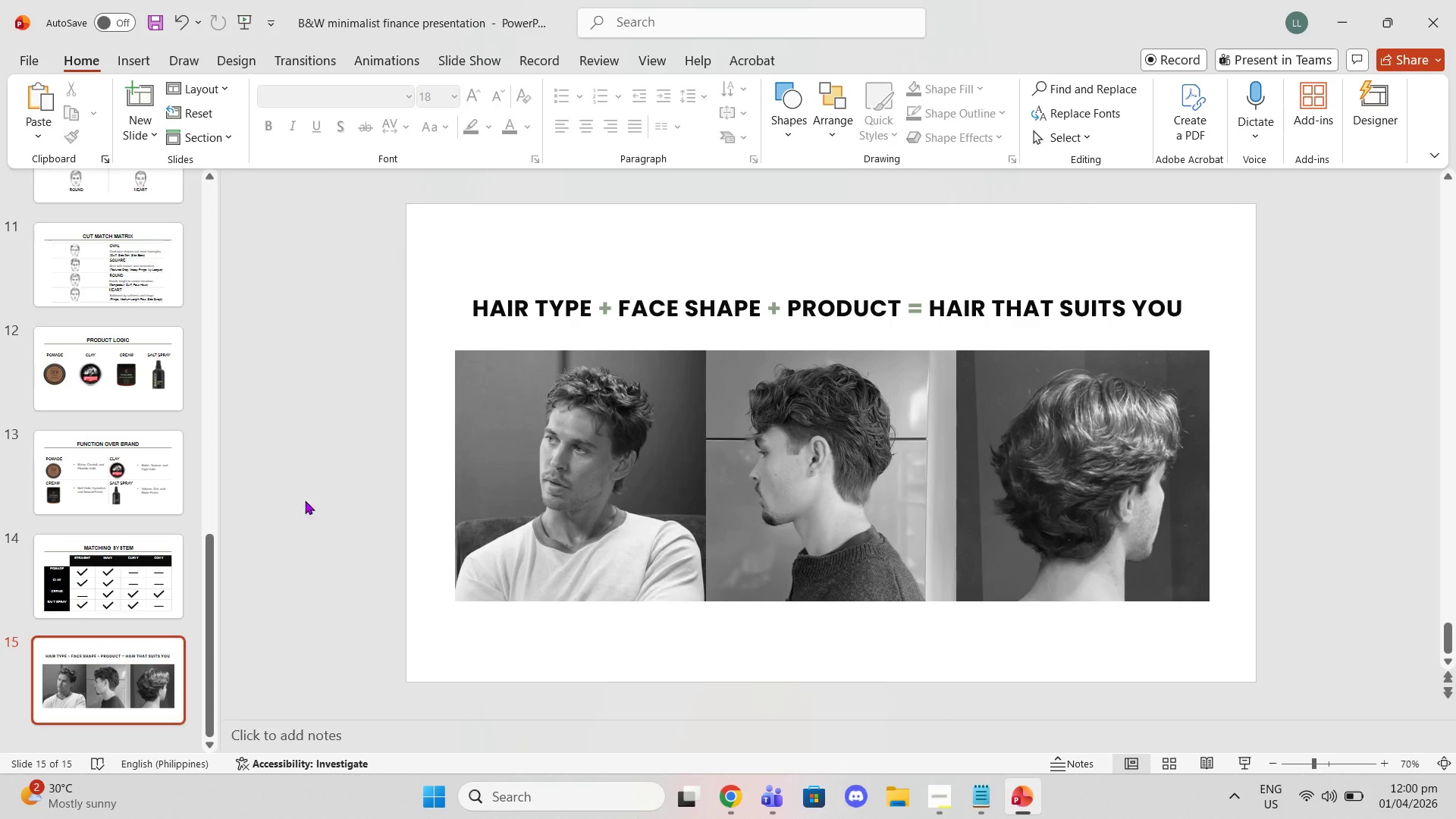 
scroll: coordinate [171, 519], scroll_direction: up, amount: 27.0
 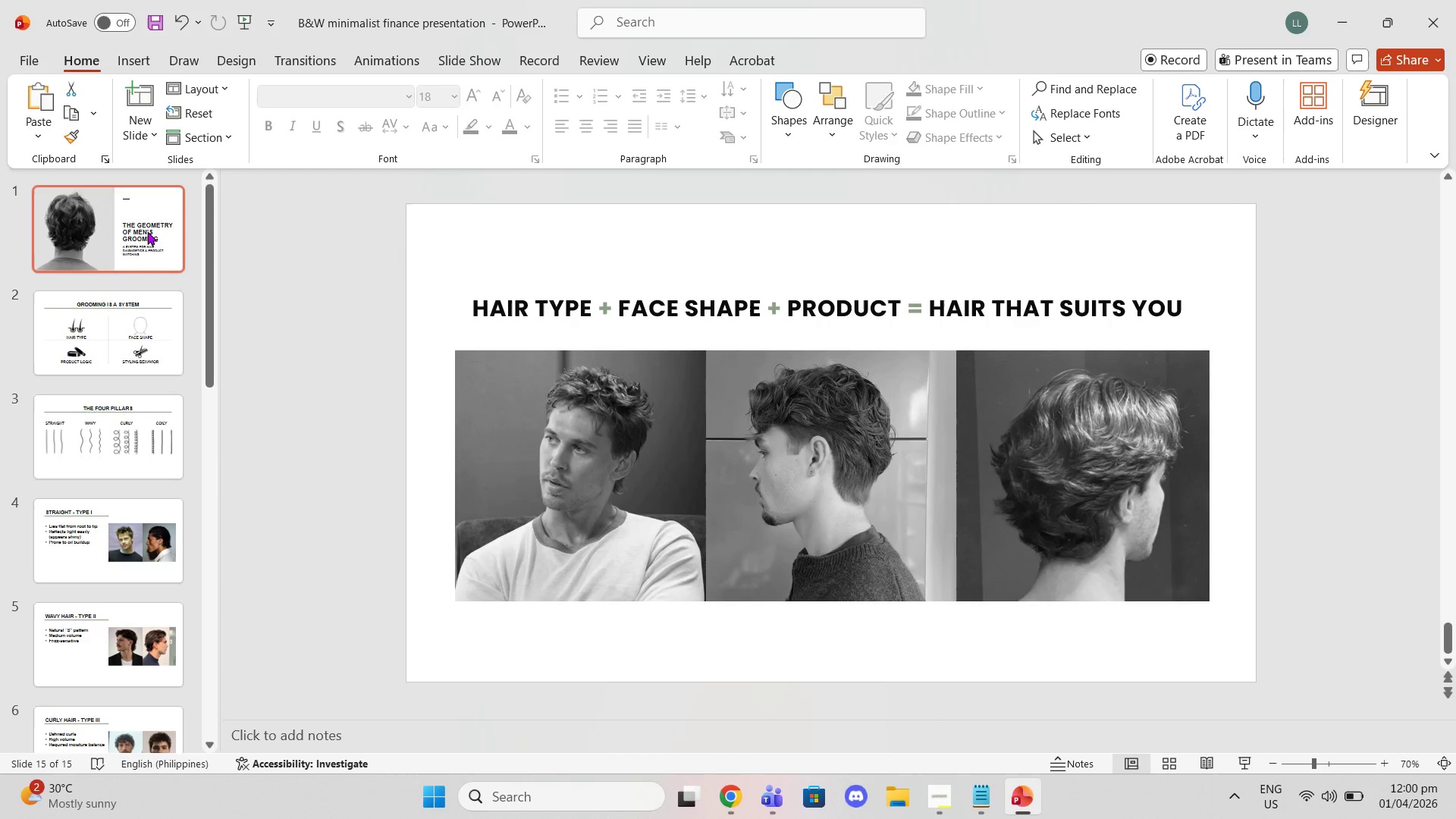 
left_click([147, 230])
 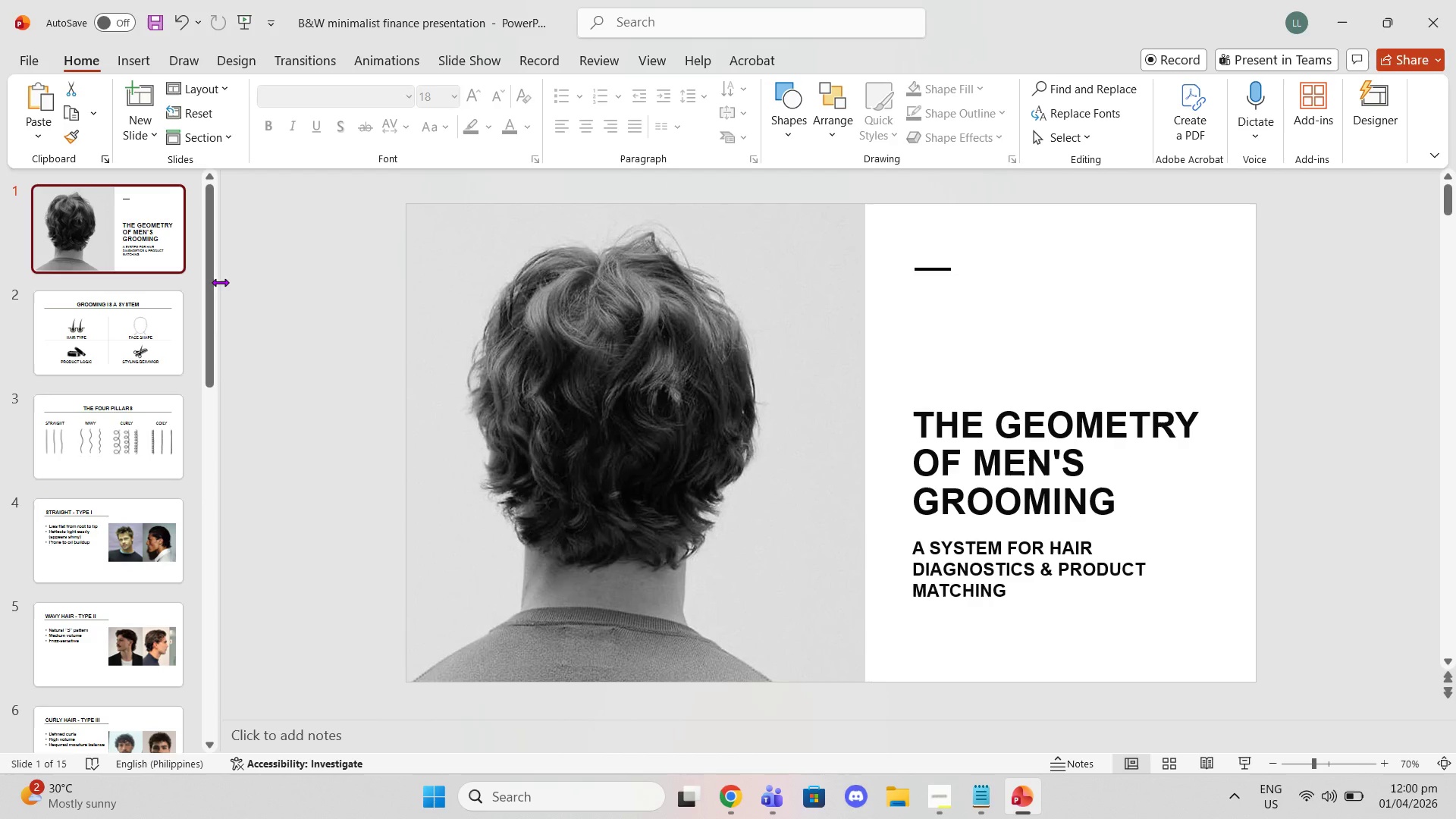 
key(ArrowDown)
 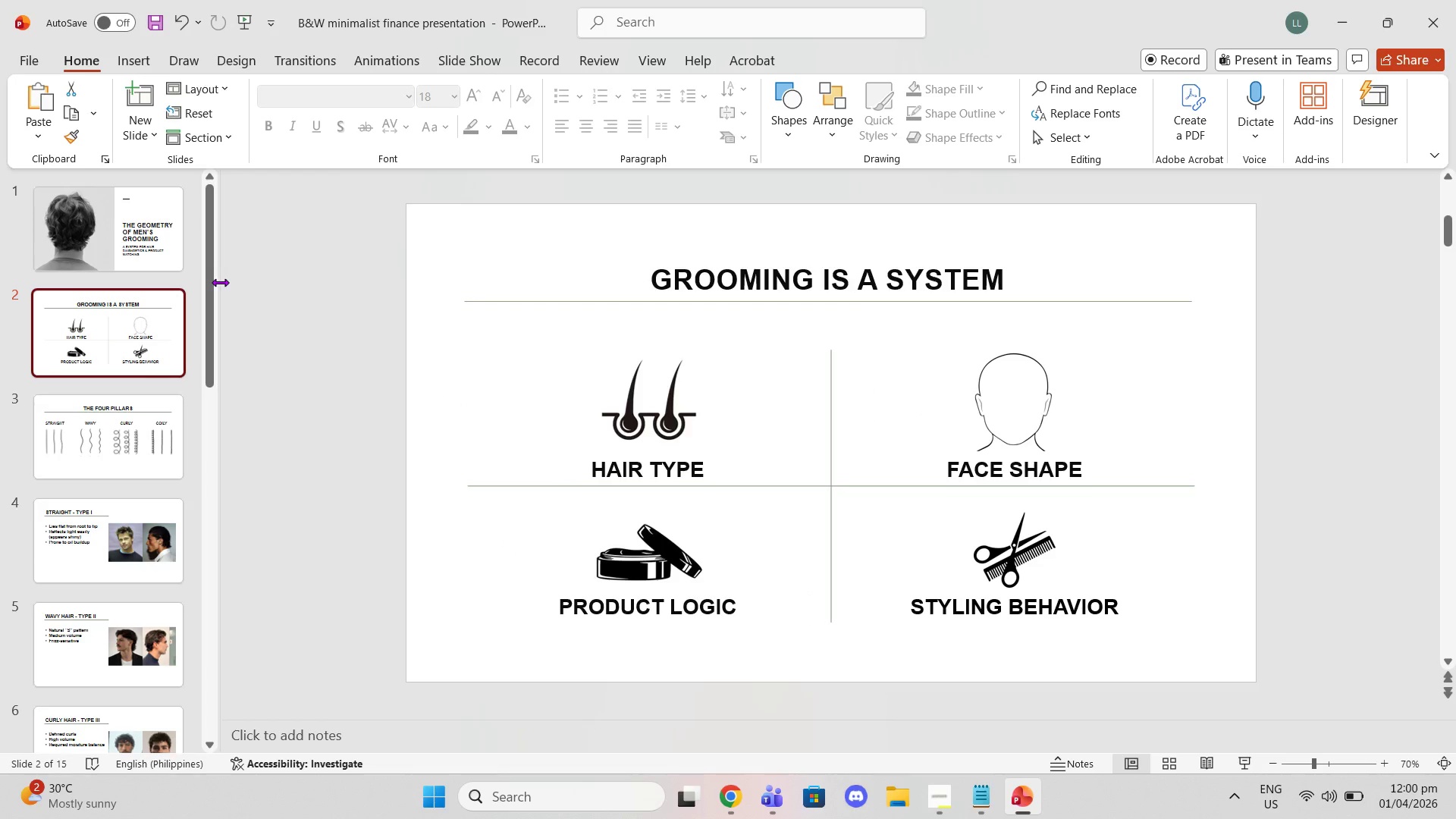 
key(ArrowUp)
 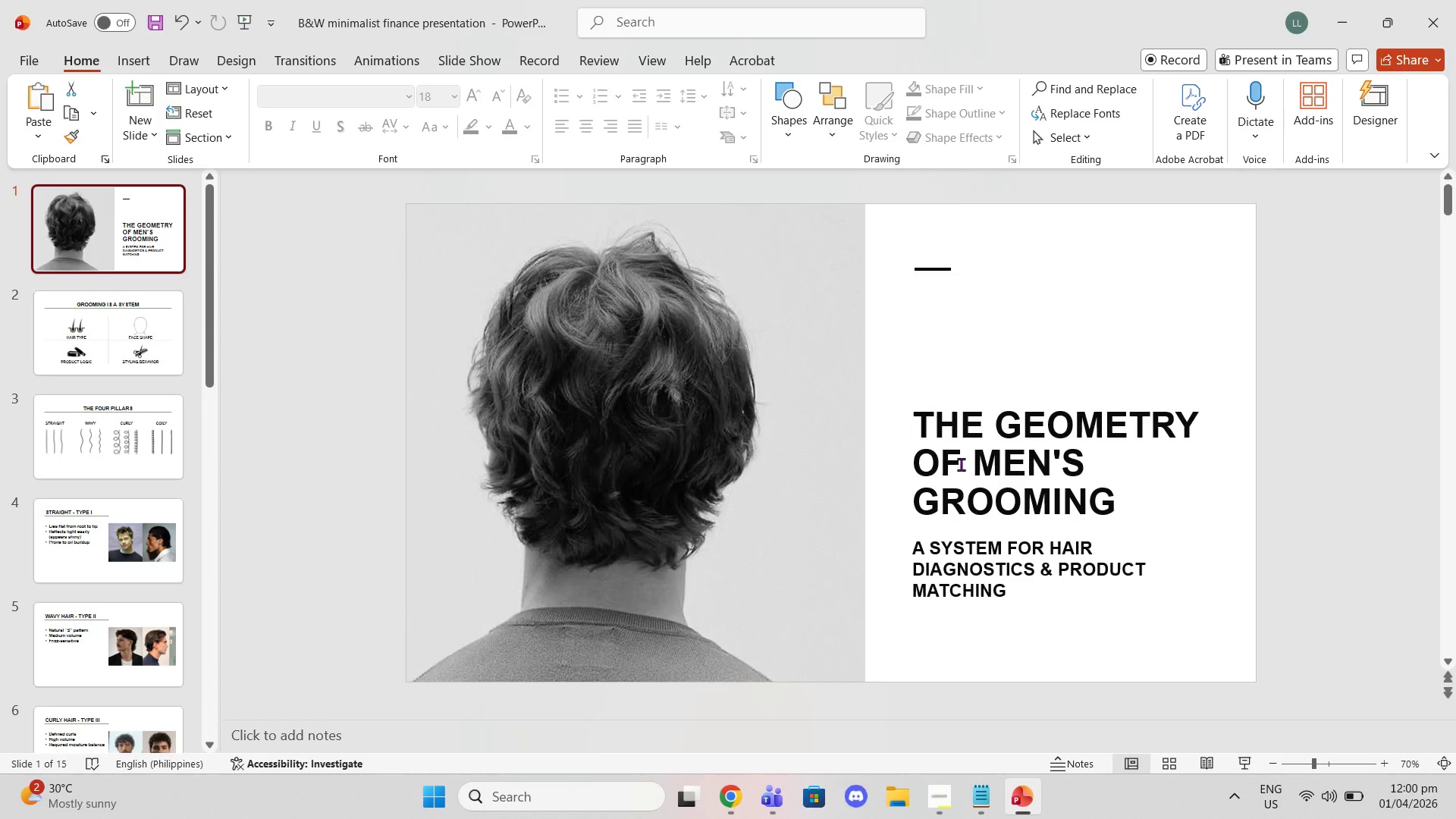 
left_click([1015, 463])
 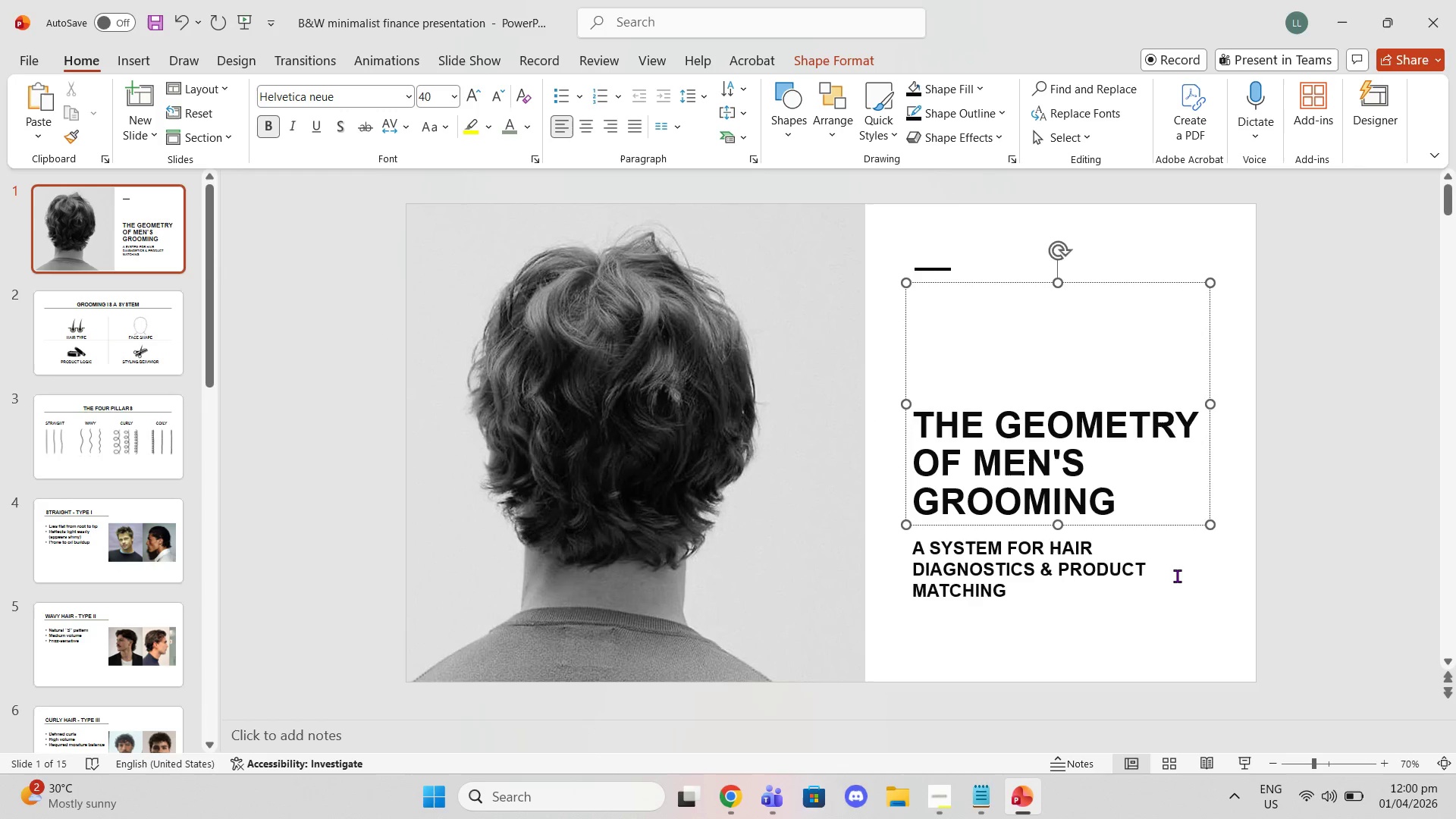 
left_click([1175, 578])
 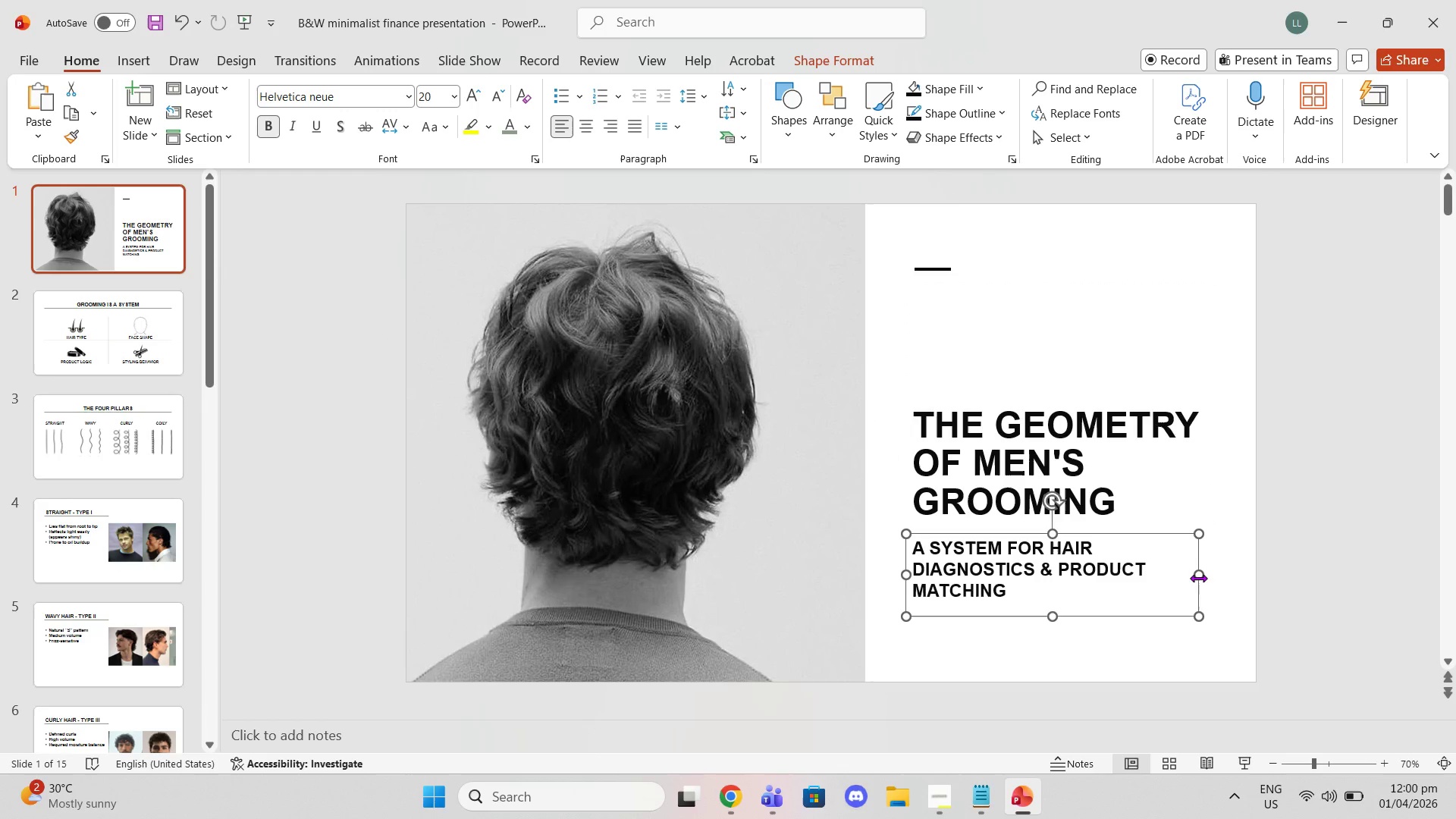 
wait(6.08)
 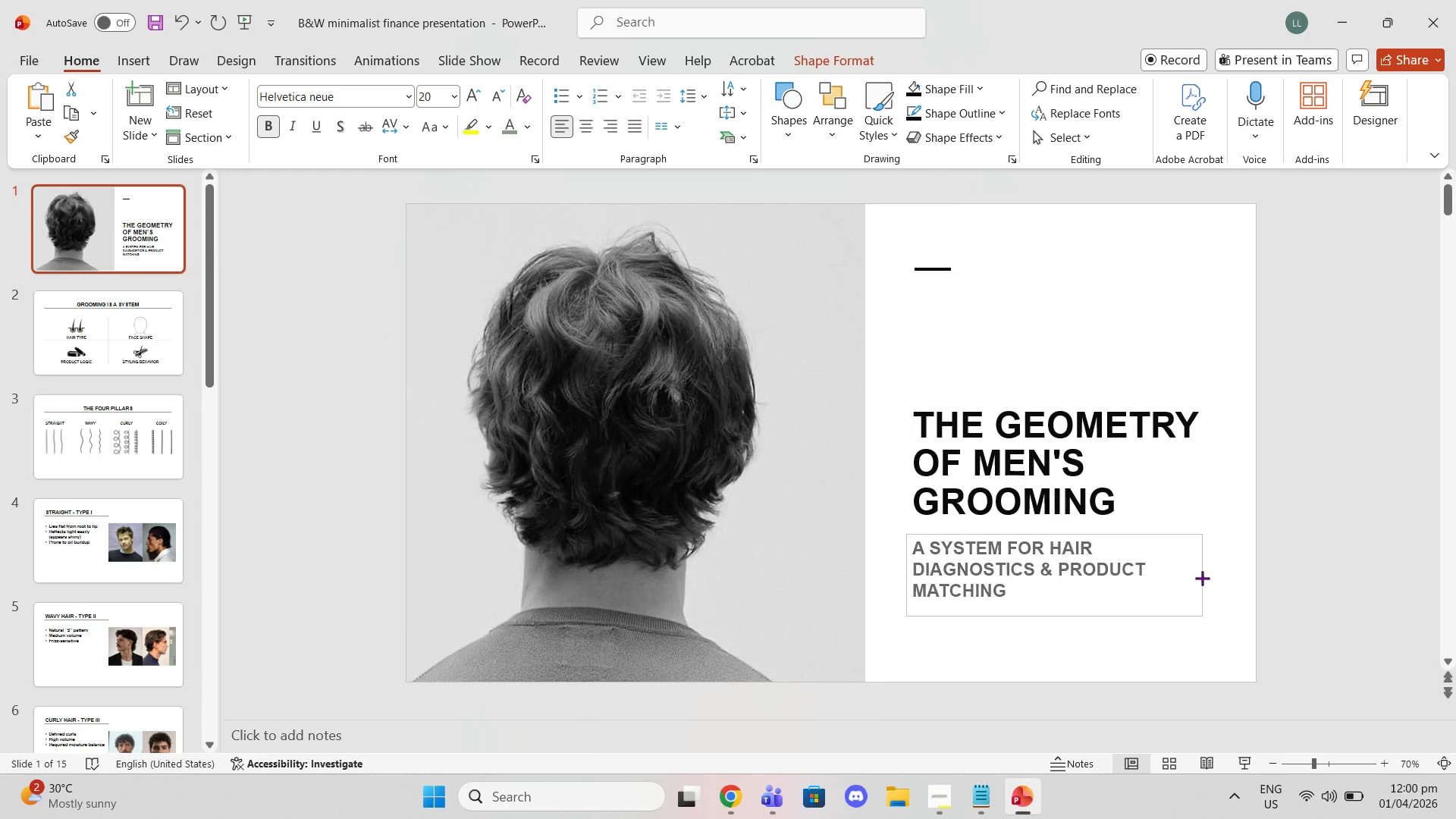 
left_click([453, 89])
 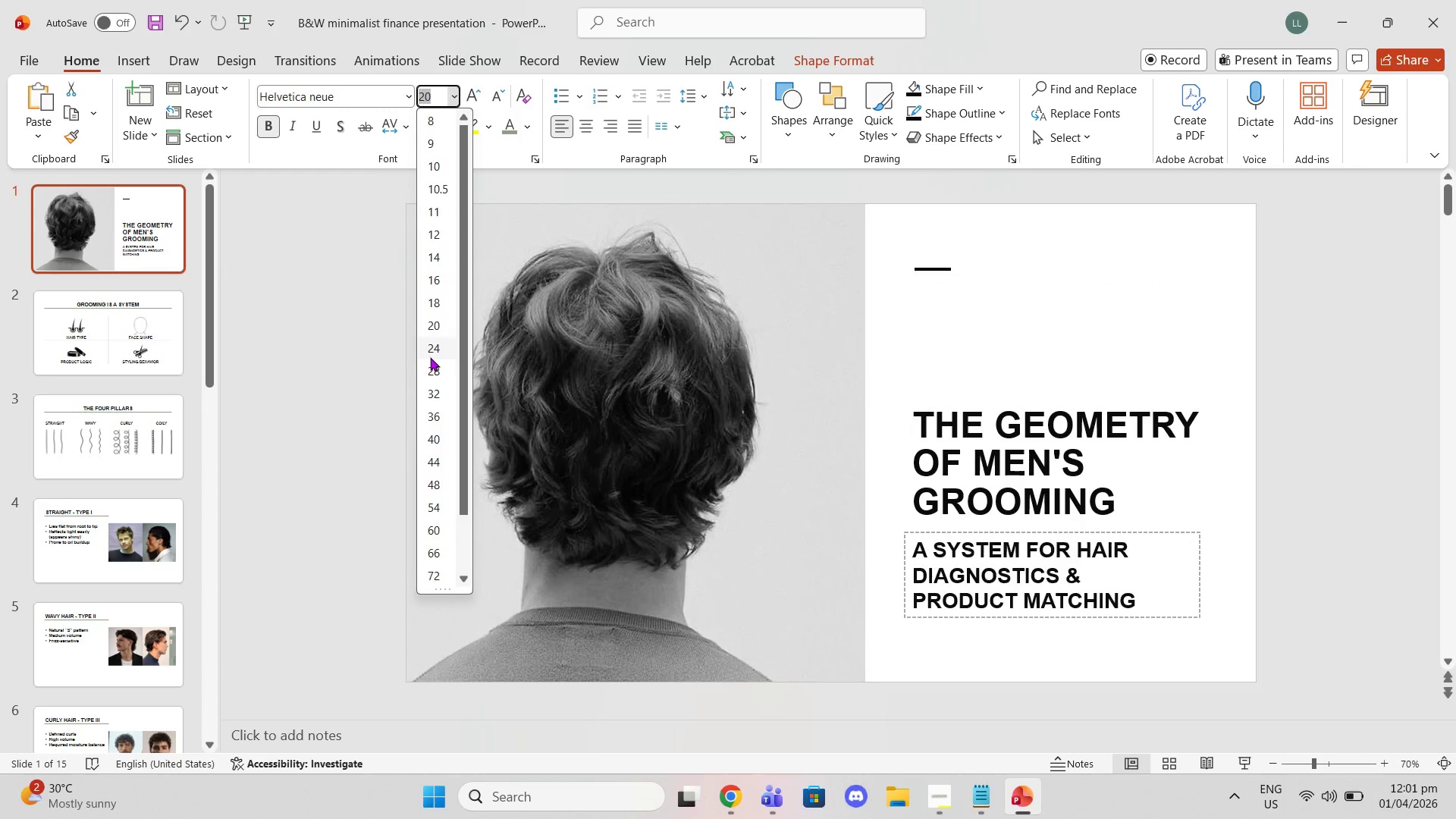 
left_click([430, 357])
 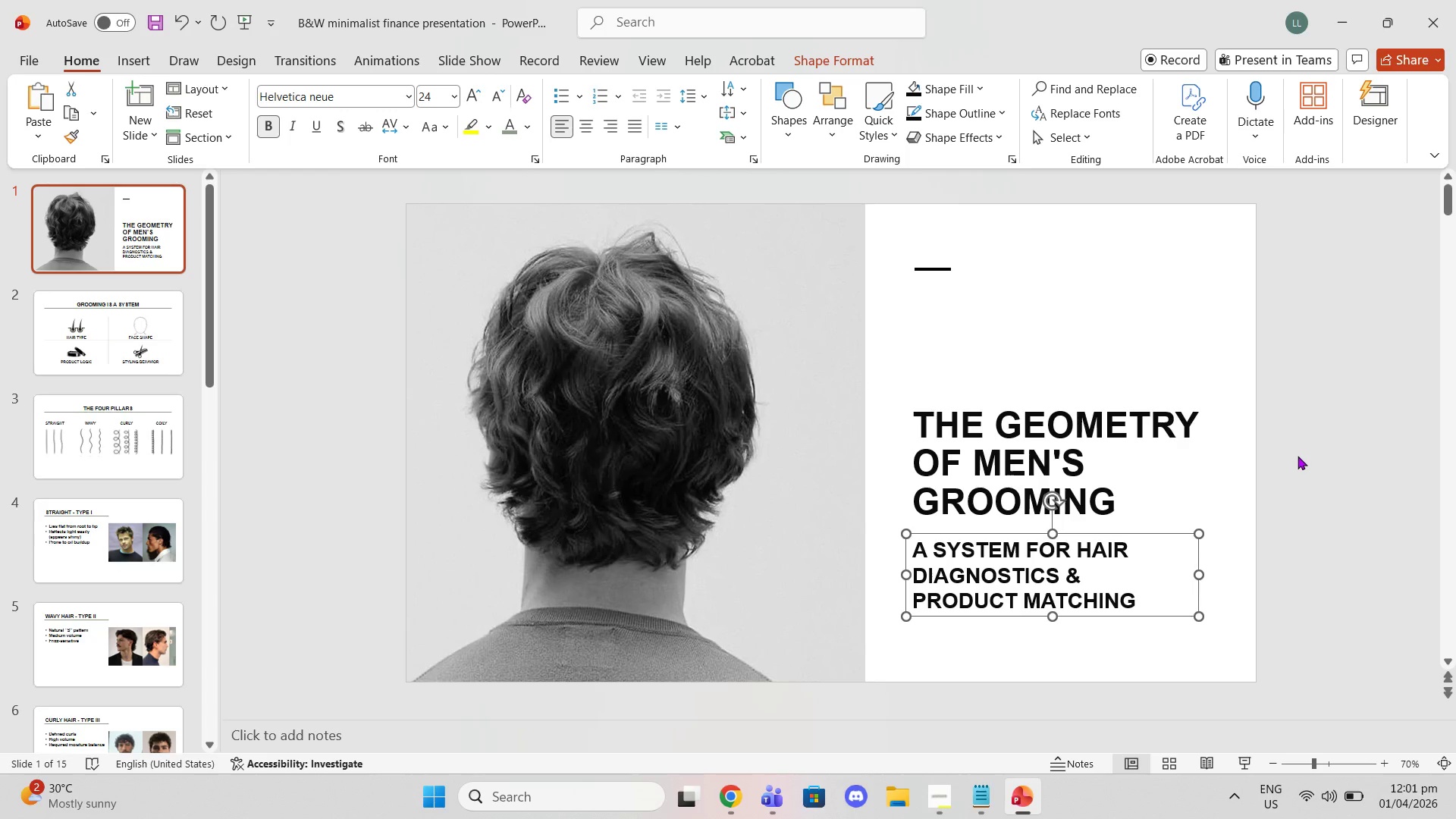 
left_click([1298, 456])
 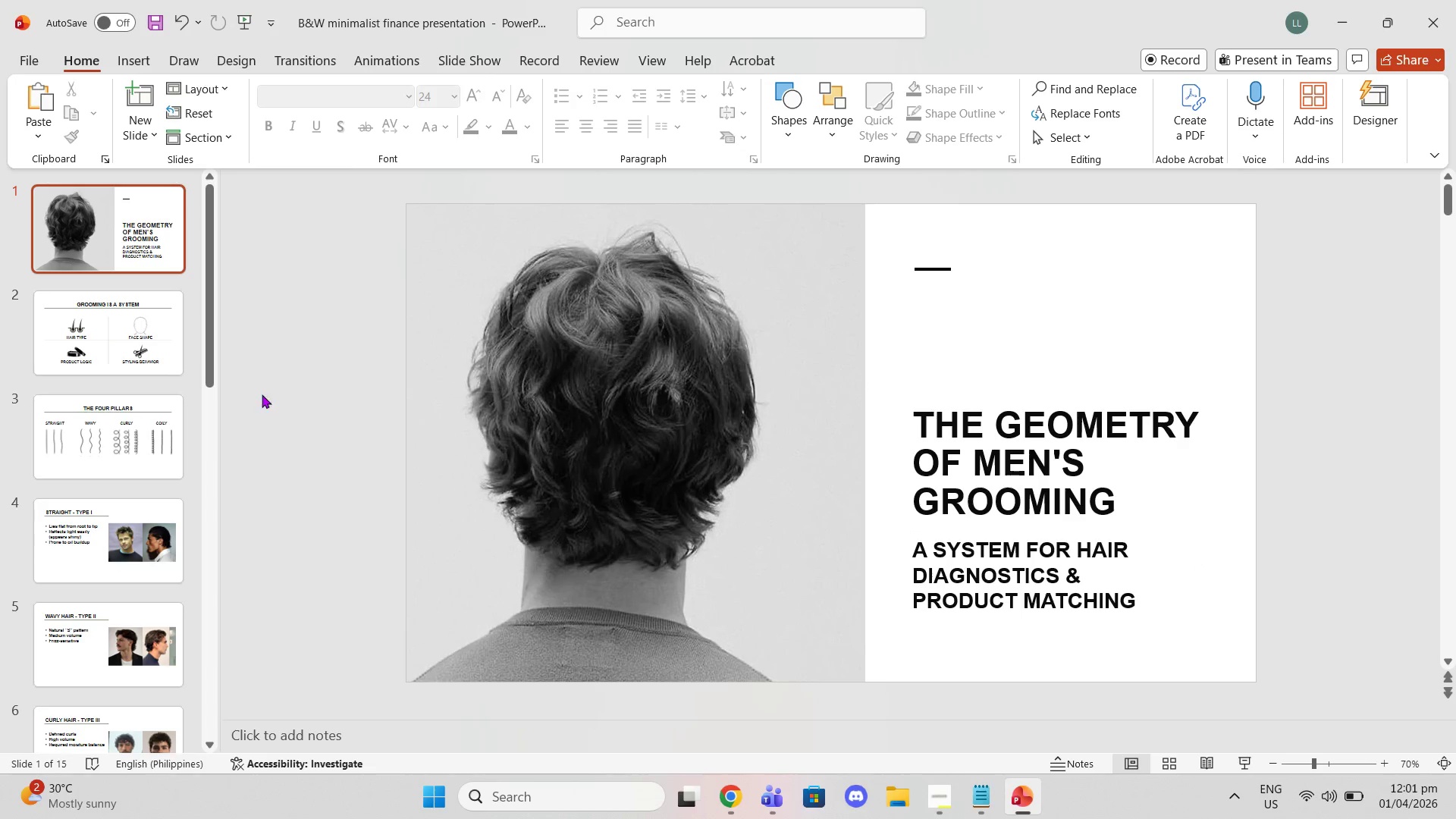 
left_click([149, 370])
 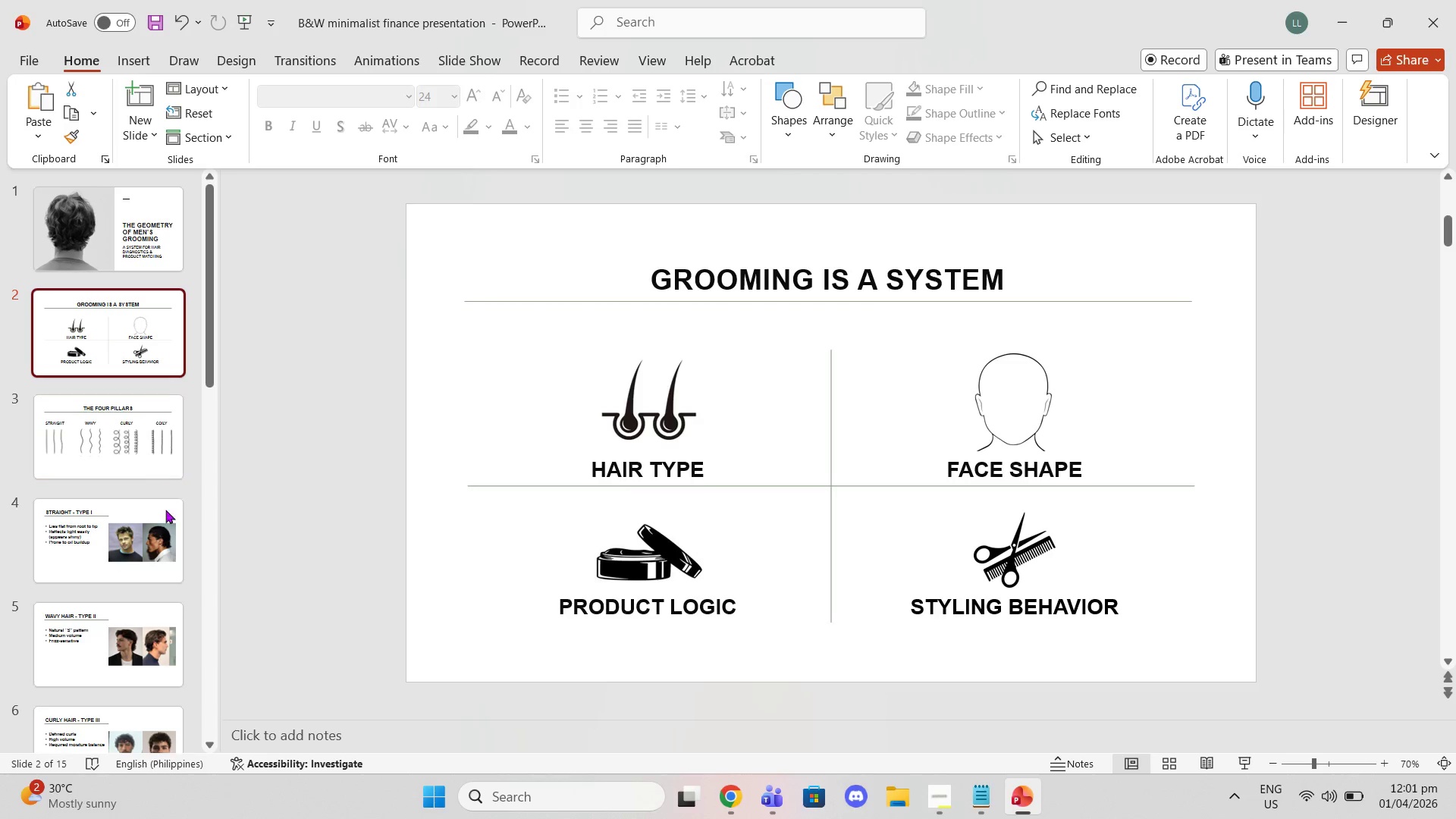 
left_click([168, 528])
 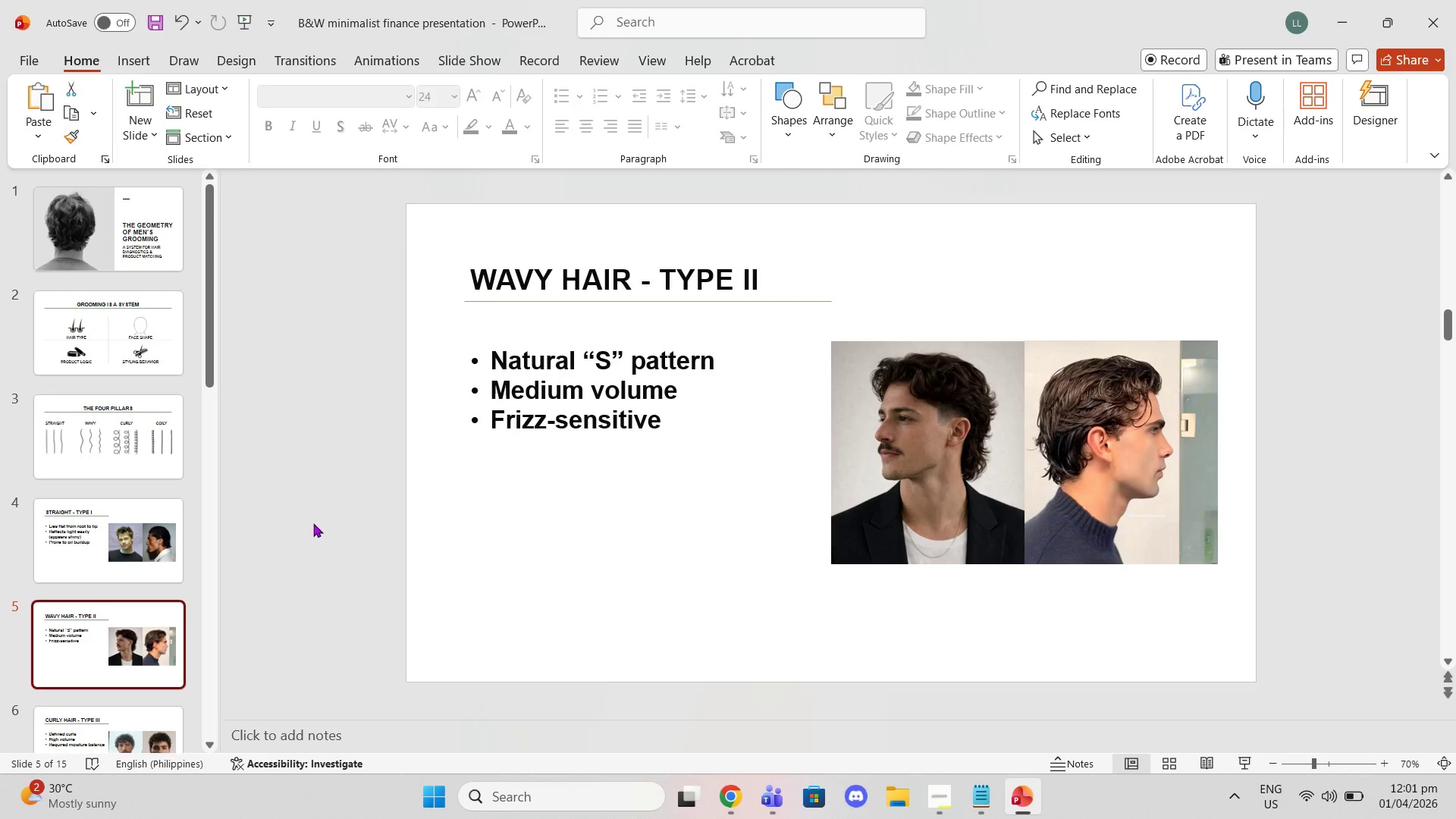 
scroll: coordinate [123, 657], scroll_direction: down, amount: 5.0
 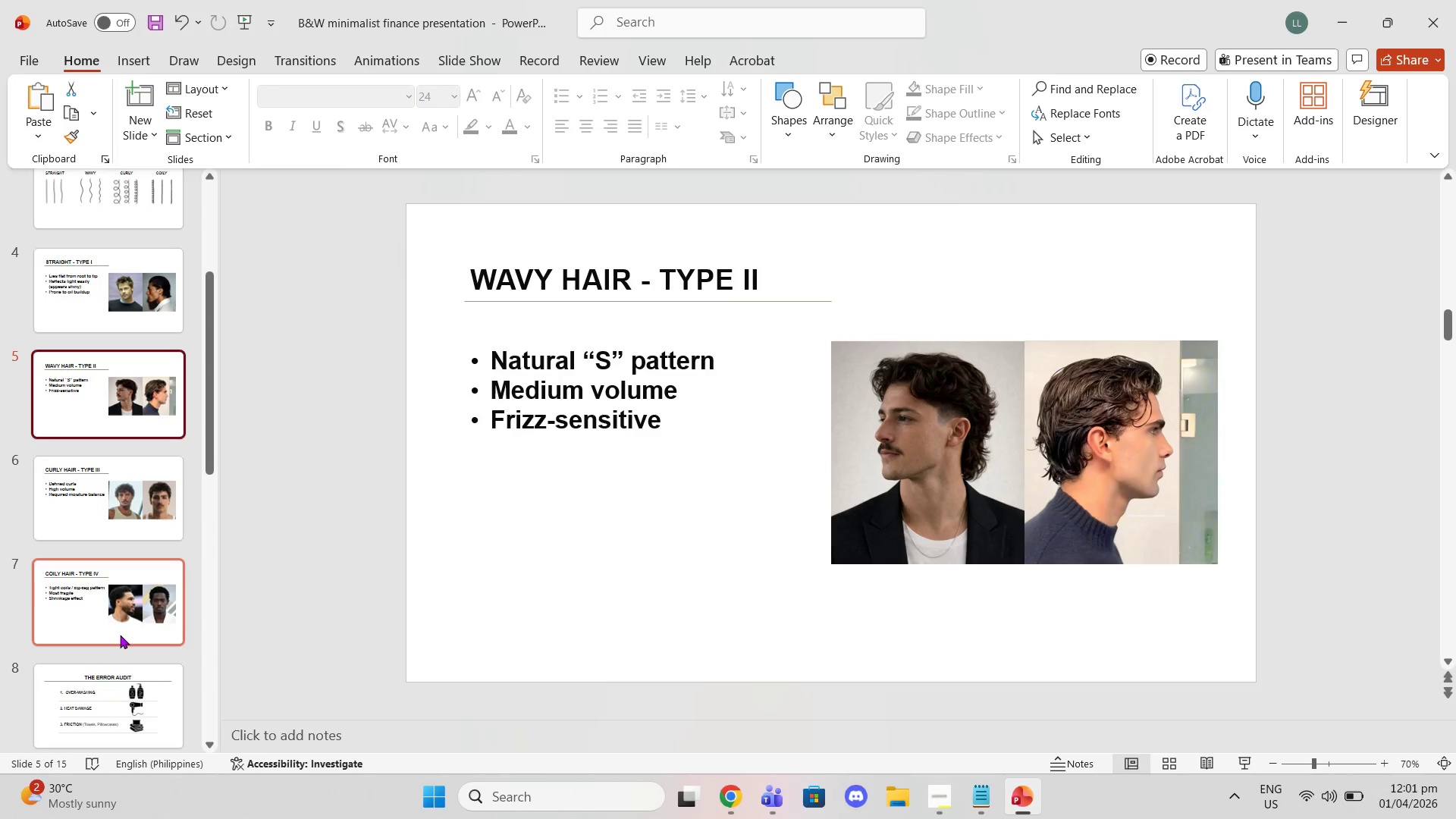 
left_click([120, 635])
 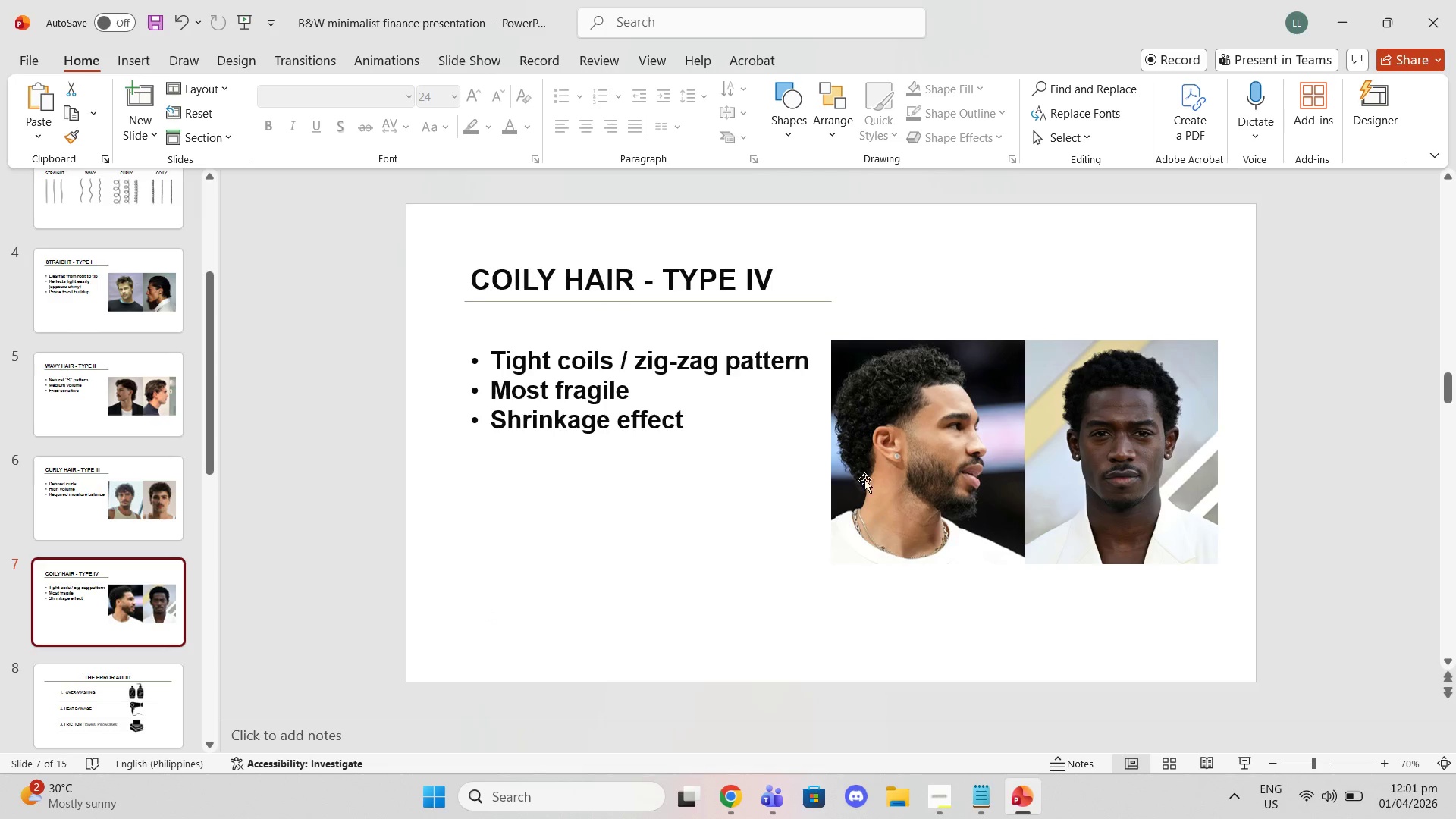 
wait(6.55)
 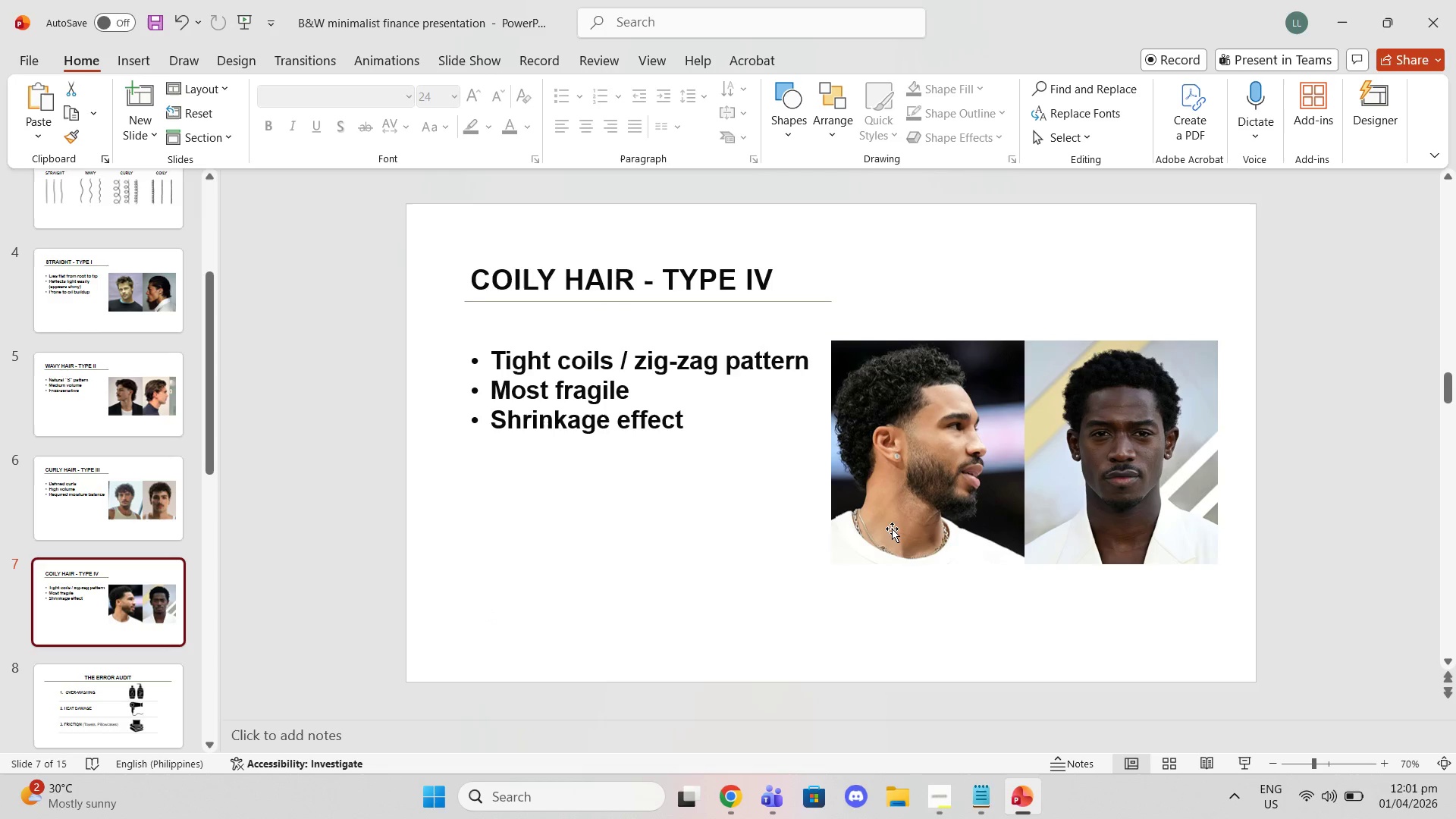 
scroll: coordinate [156, 576], scroll_direction: down, amount: 2.0
 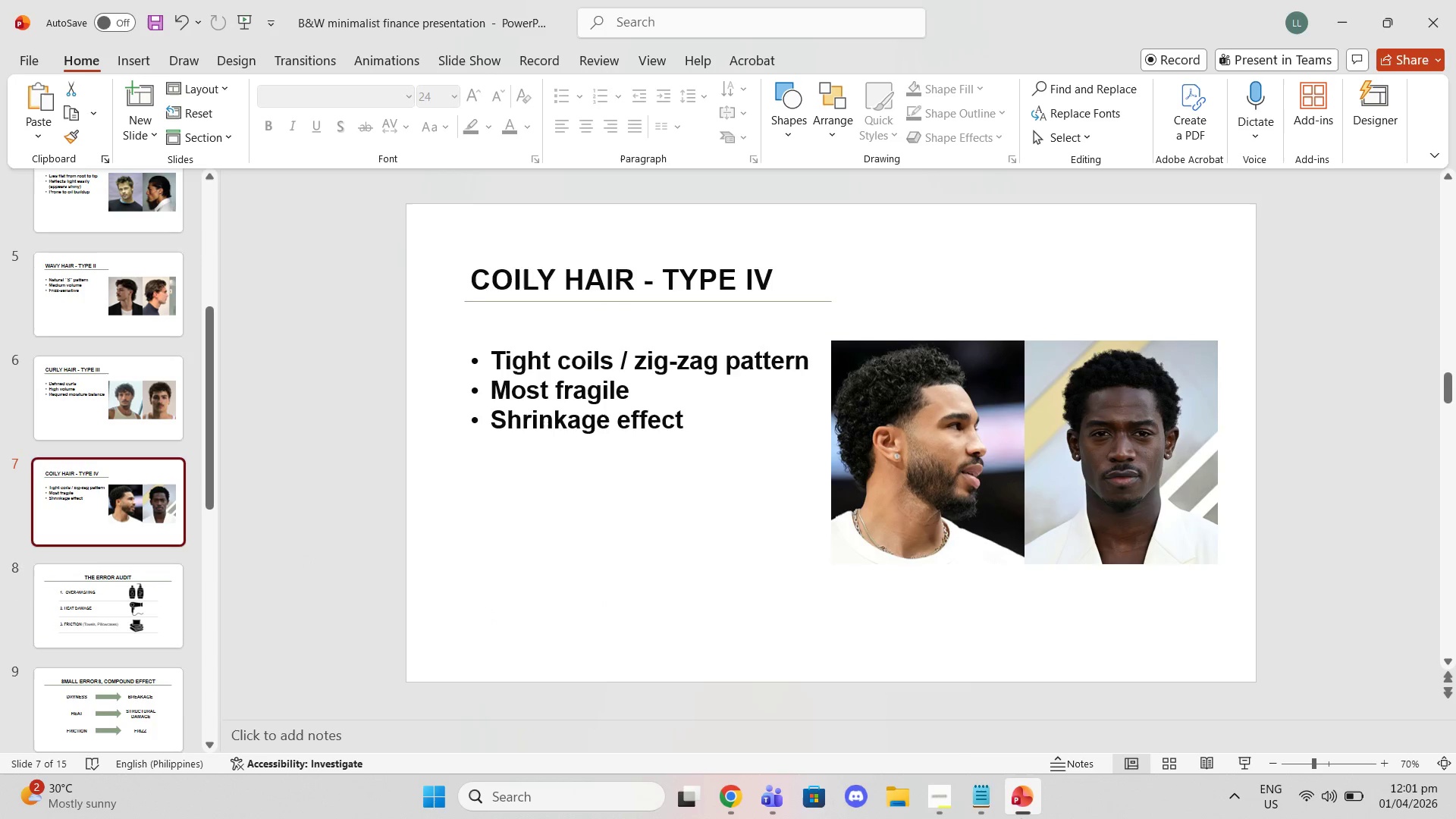 
left_click([941, 804])